 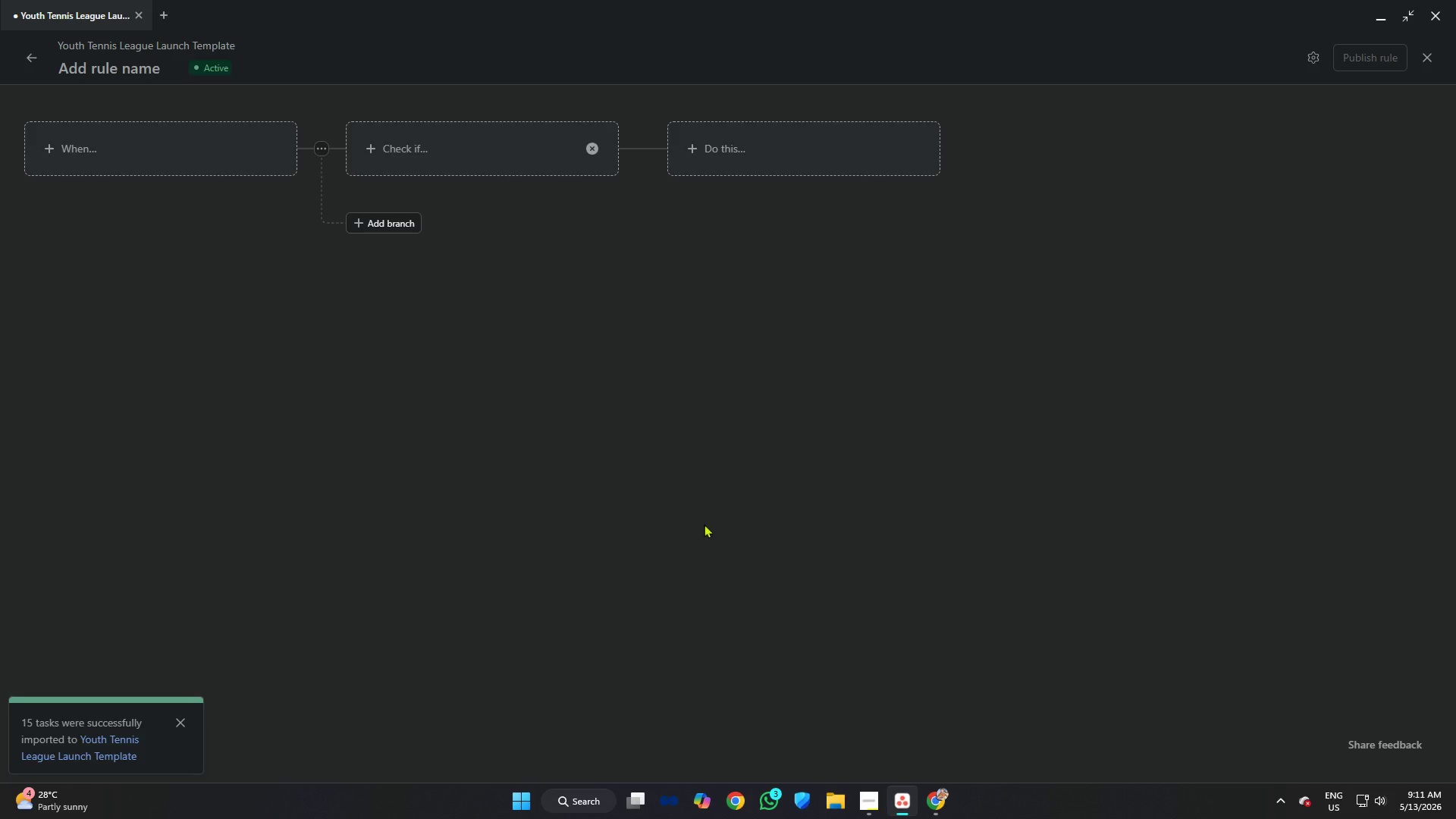 
left_click([110, 67])
 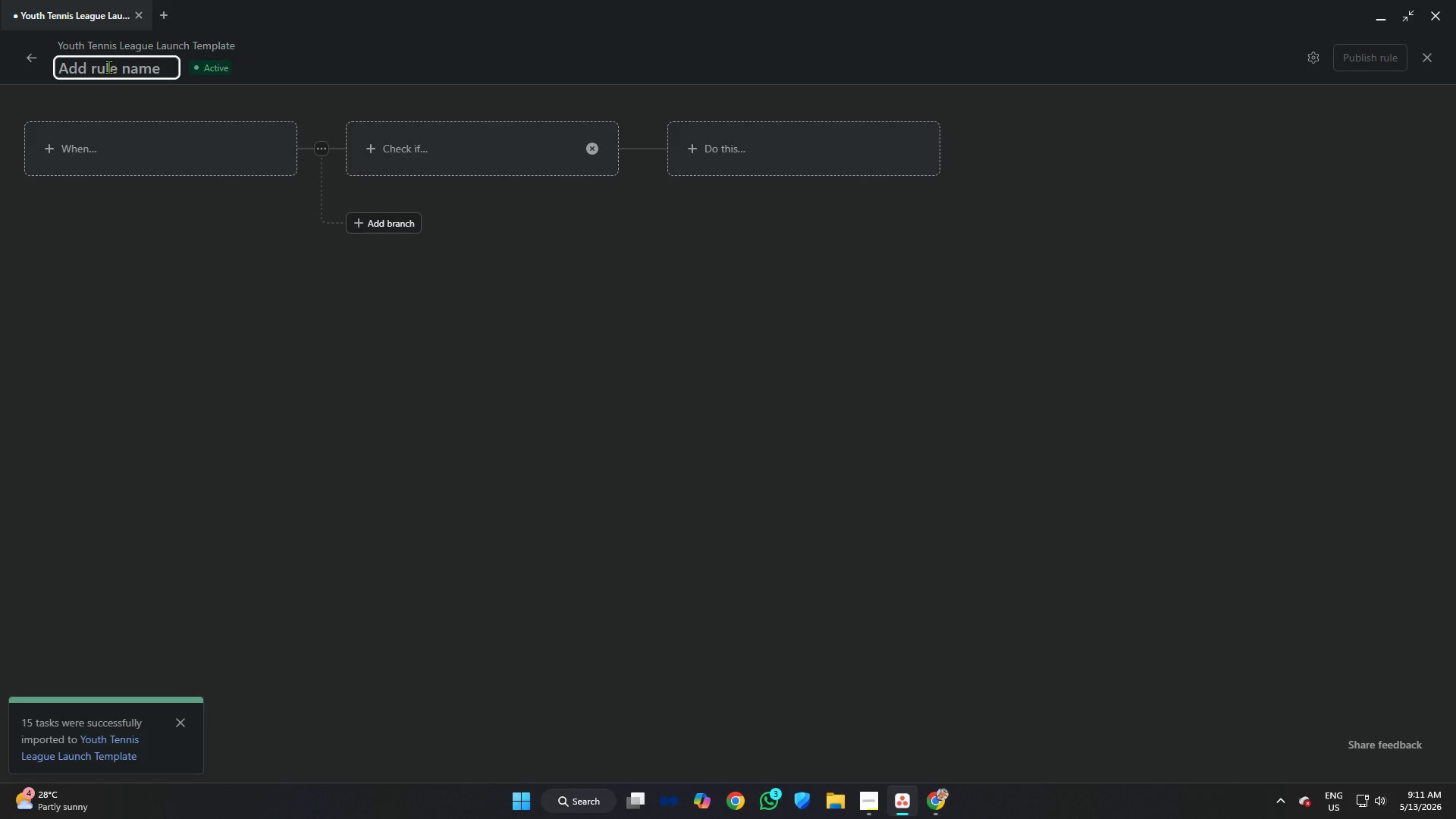 
type(In-Board A)
key(Backspace)
type(Automation)
 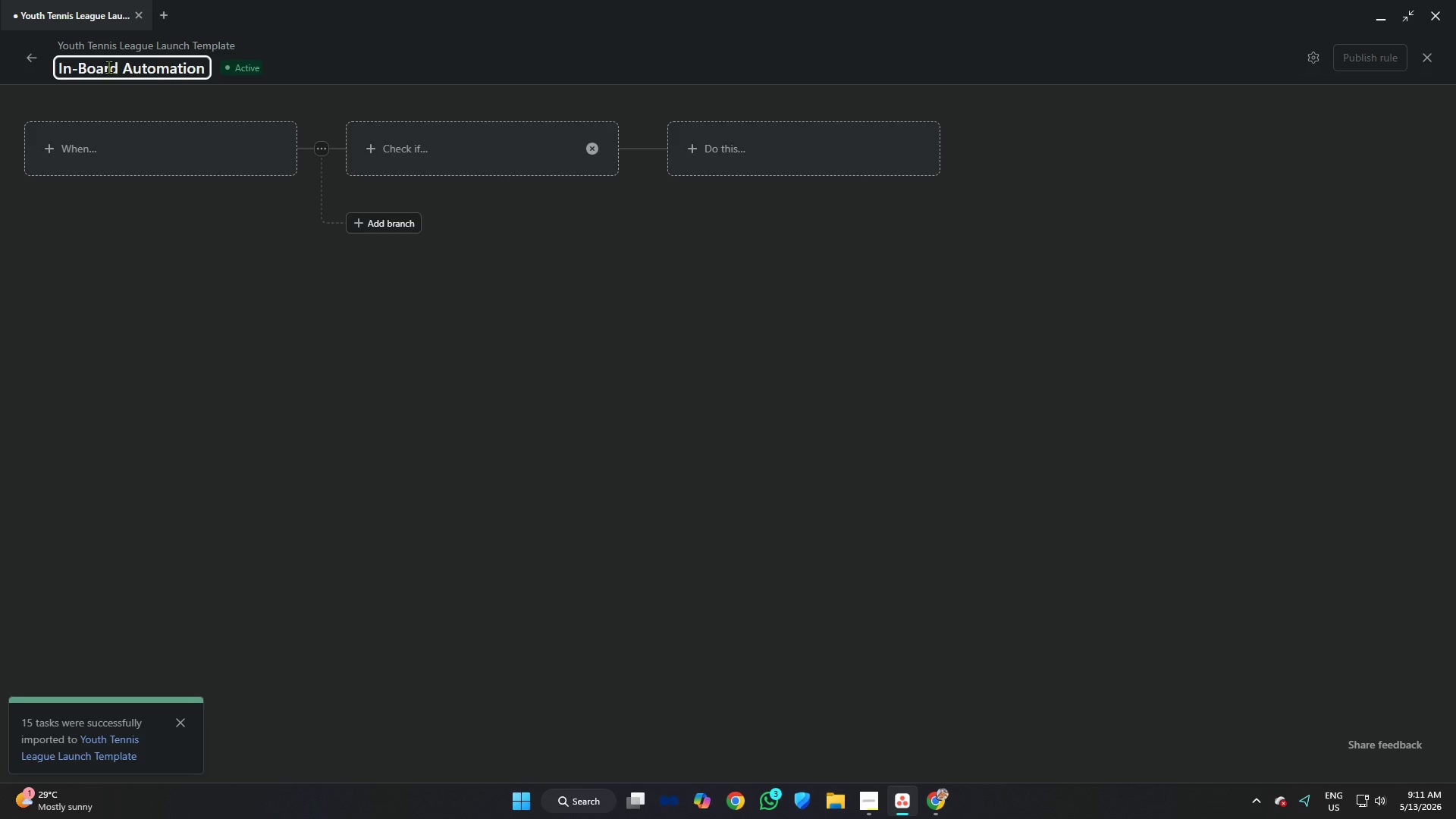 
wait(7.91)
 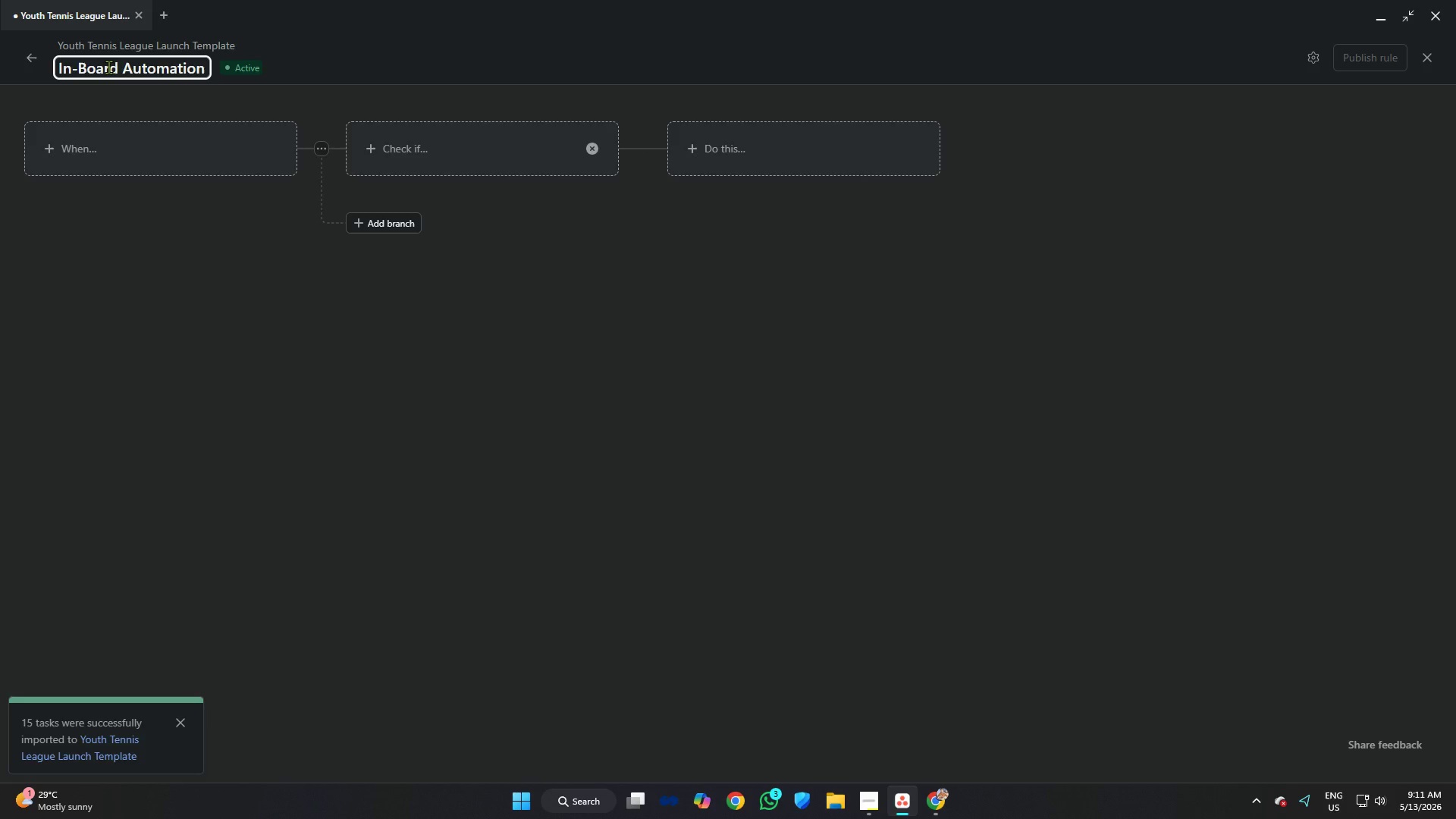 
key(Enter)
 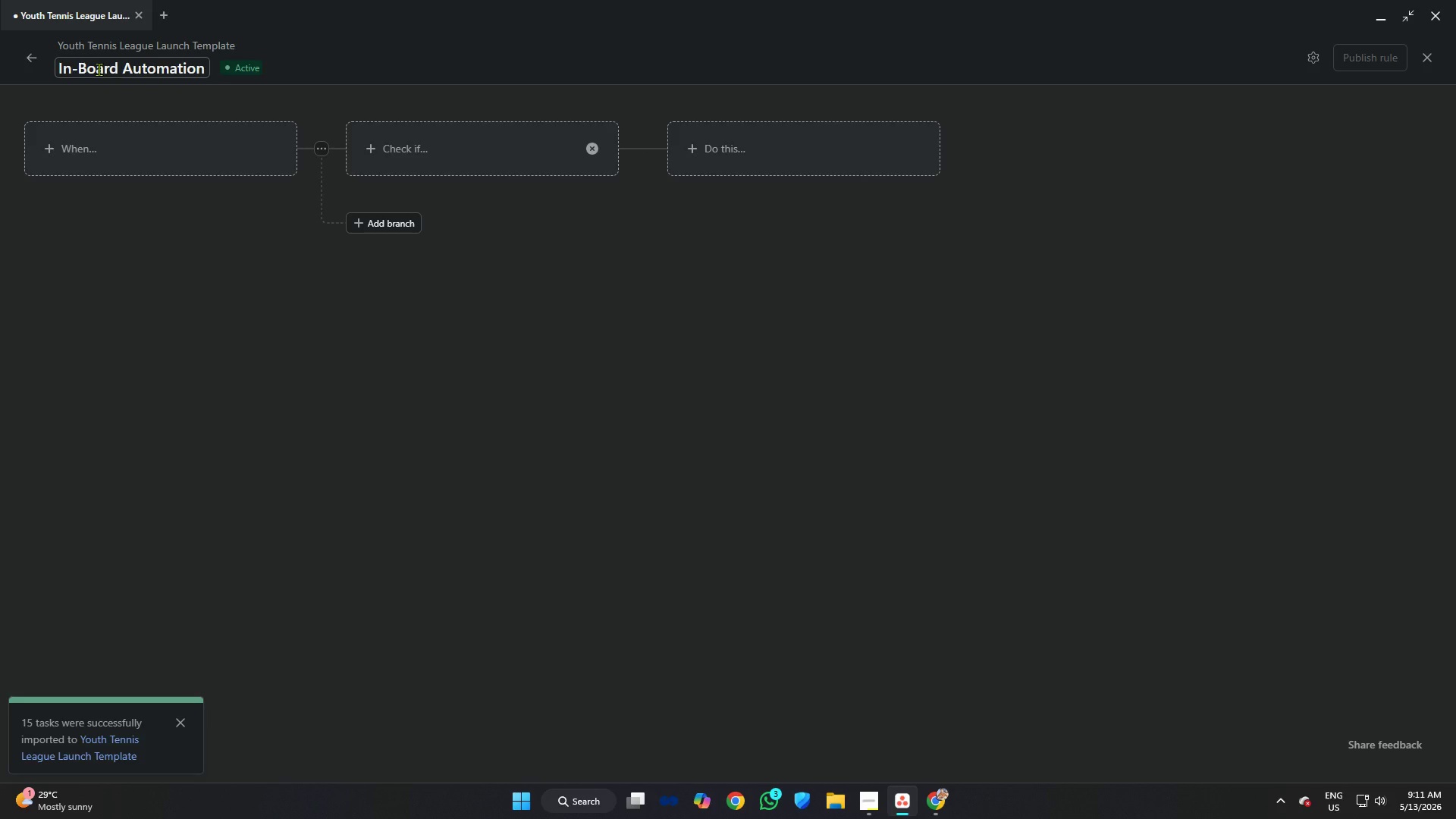 
wait(8.08)
 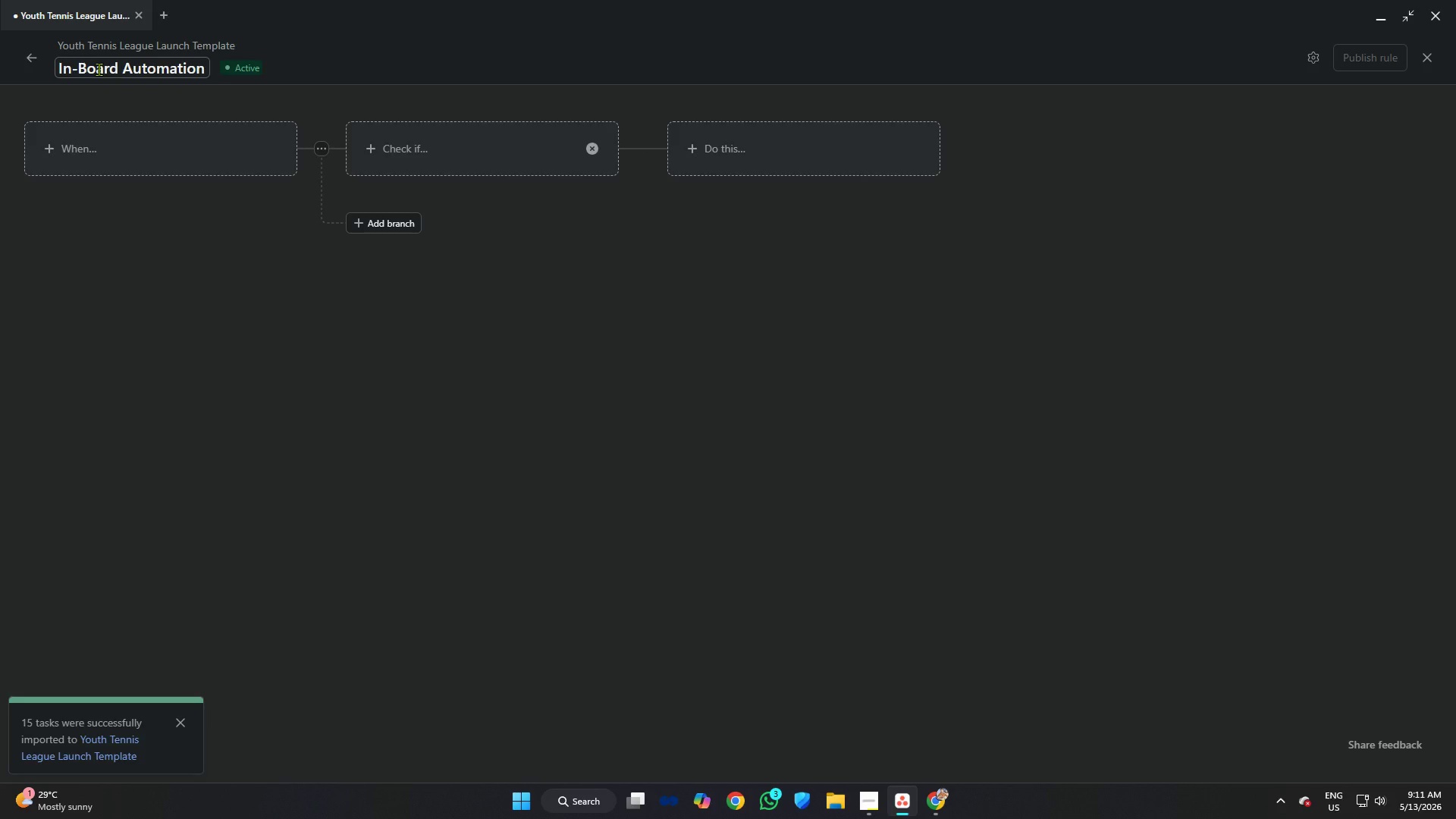 
left_click([176, 155])
 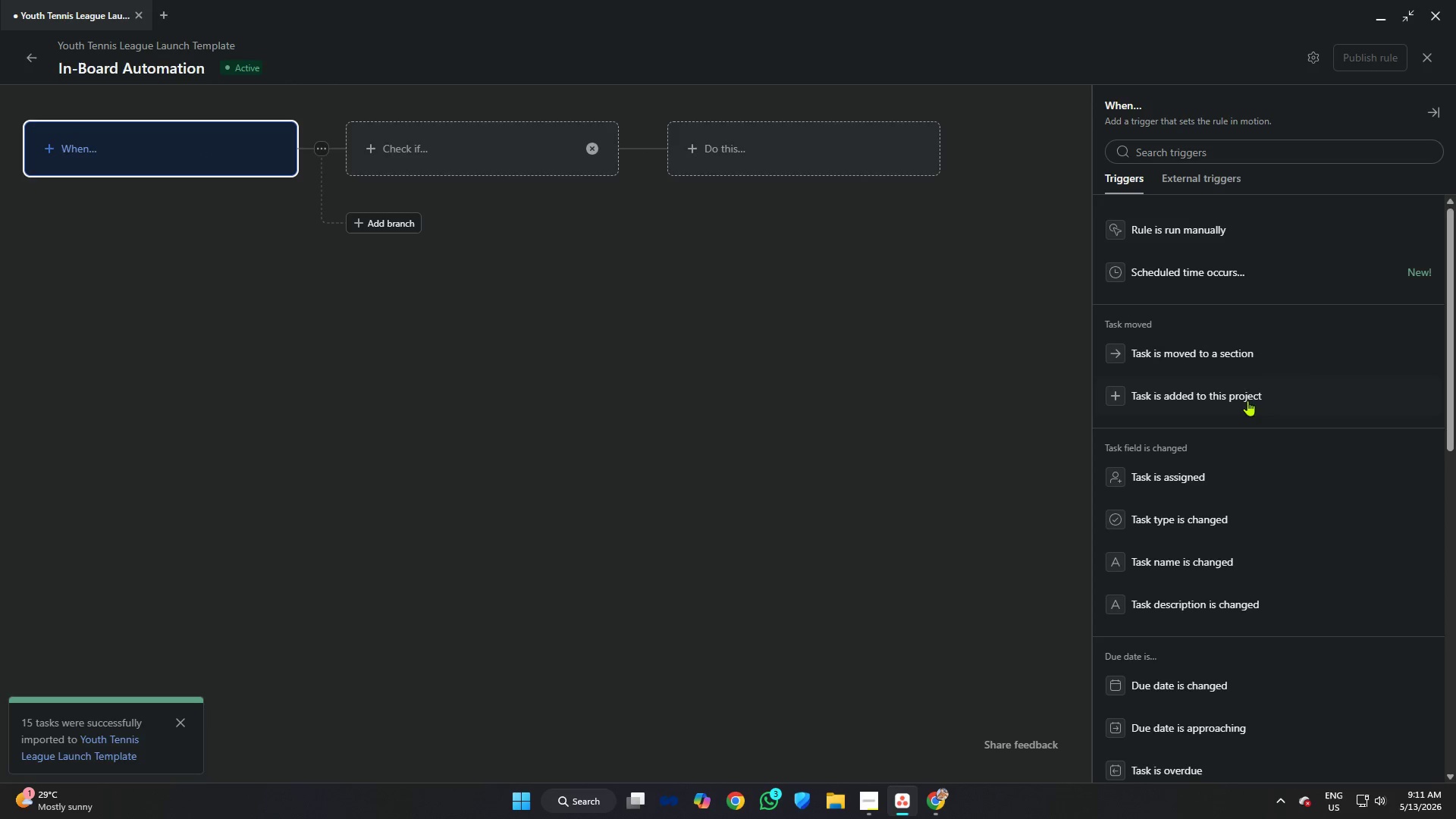 
left_click([1255, 353])
 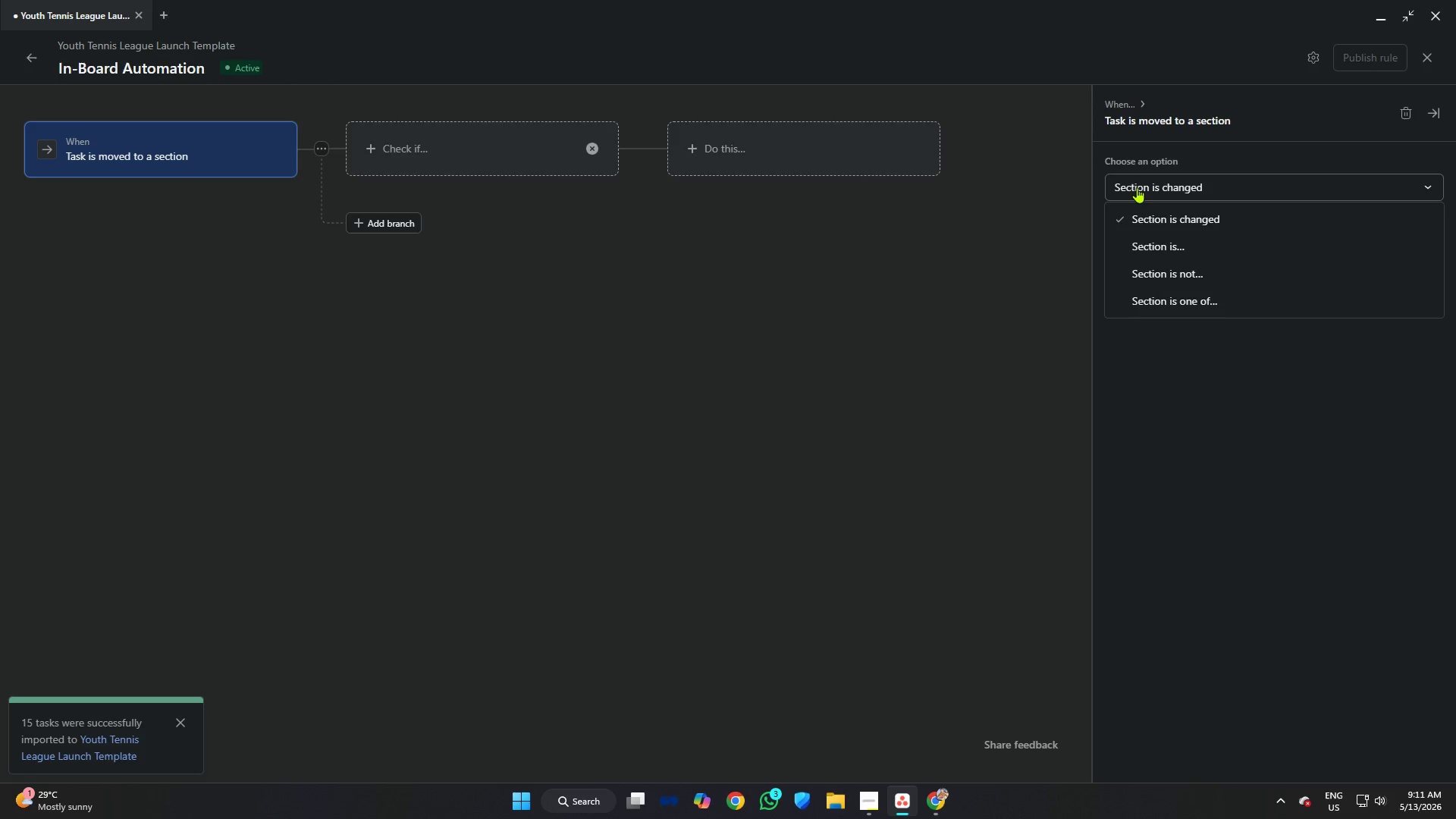 
left_click([1183, 243])
 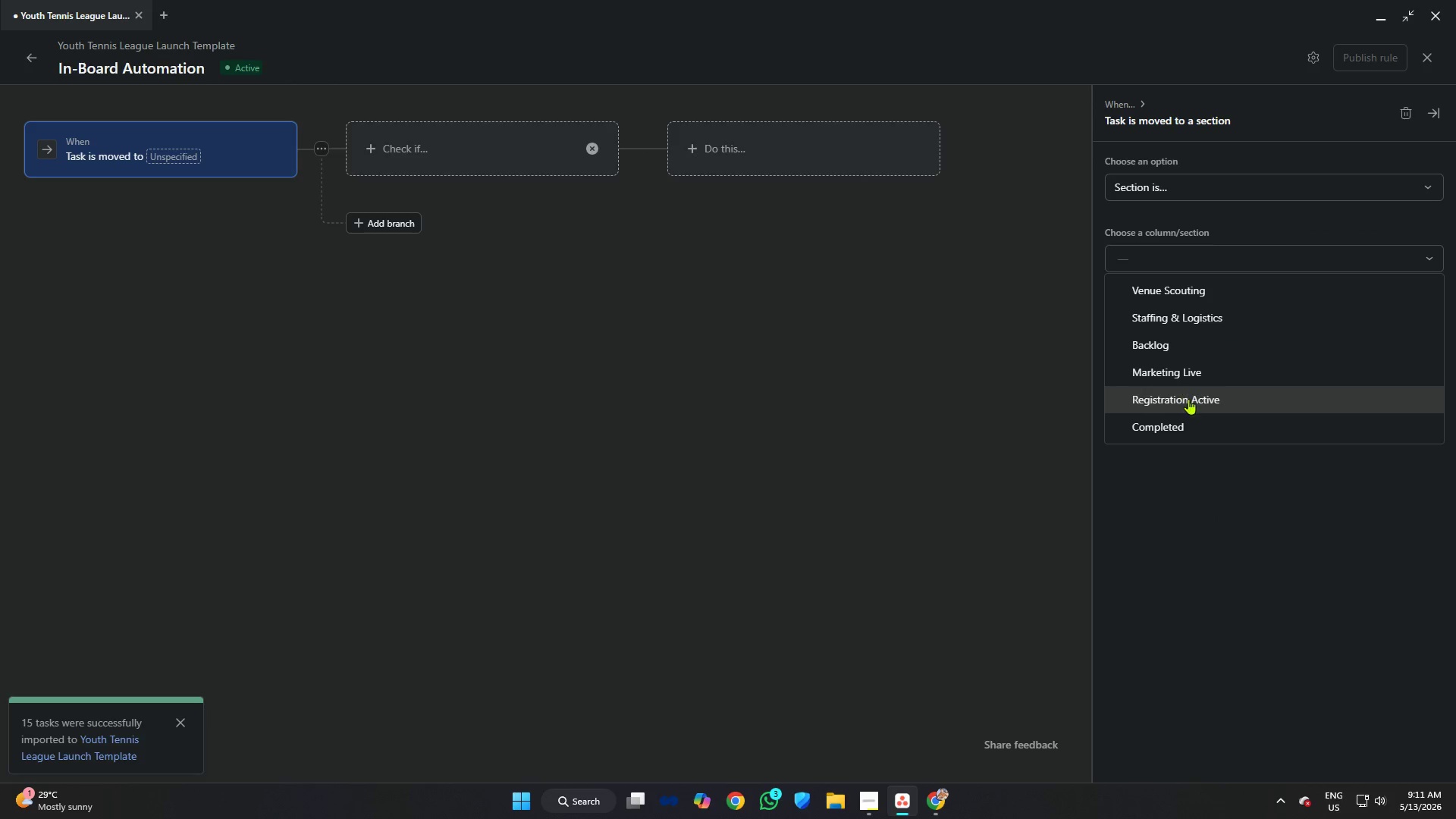 
left_click([1209, 368])
 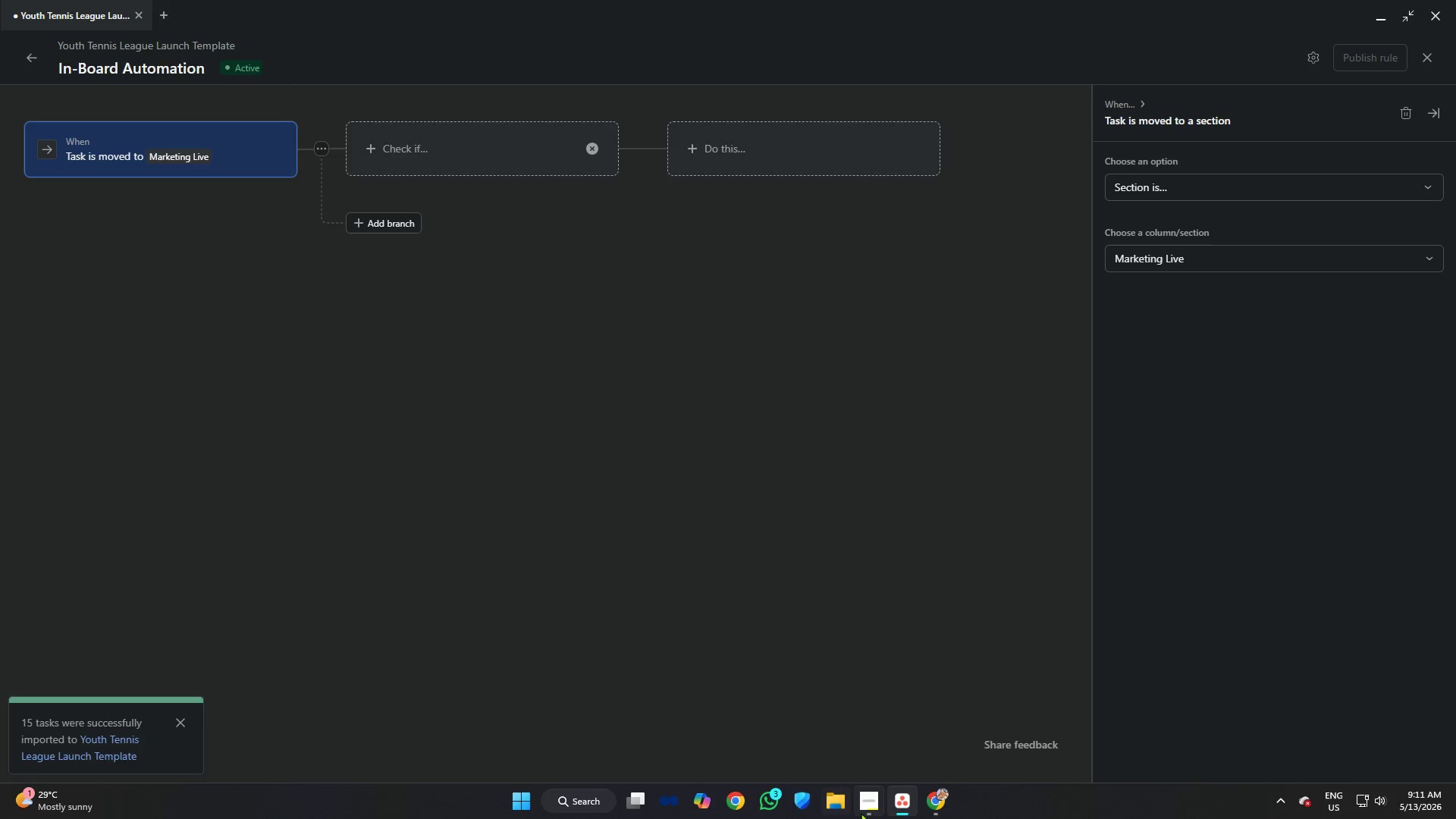 
left_click([877, 805])